 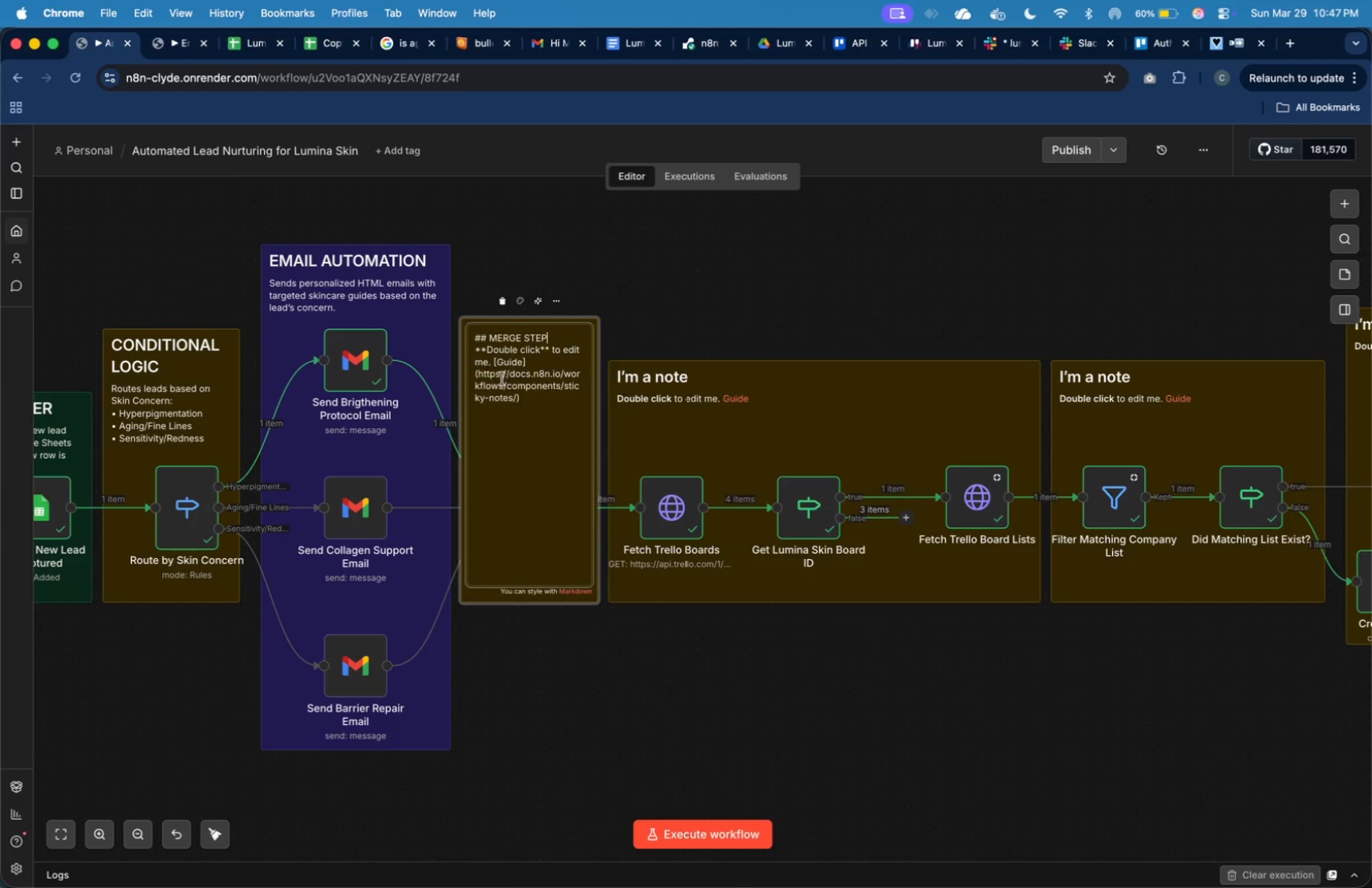 
left_click_drag(start_coordinate=[529, 402], to_coordinate=[474, 354])
 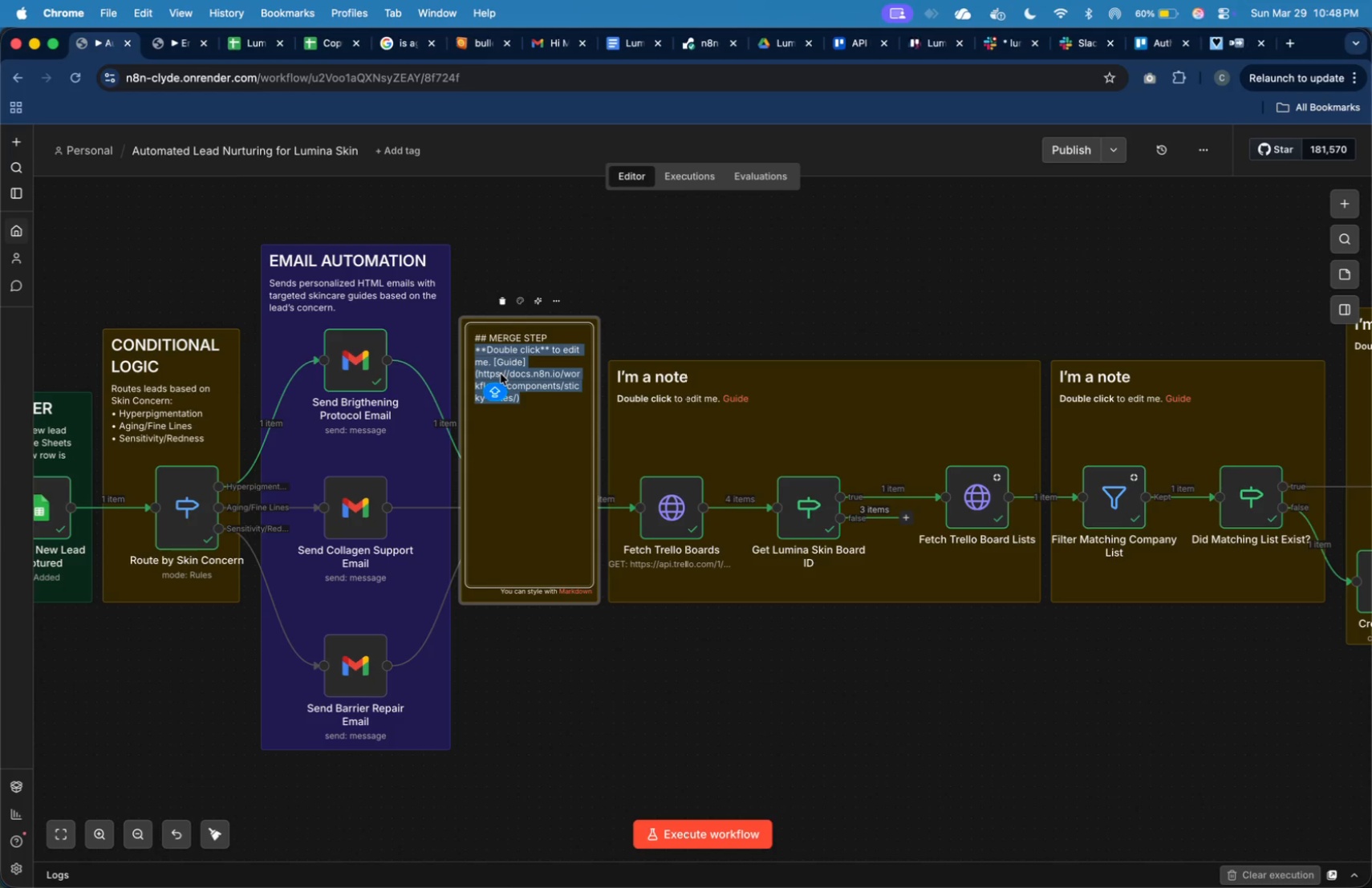 
wait(7.18)
 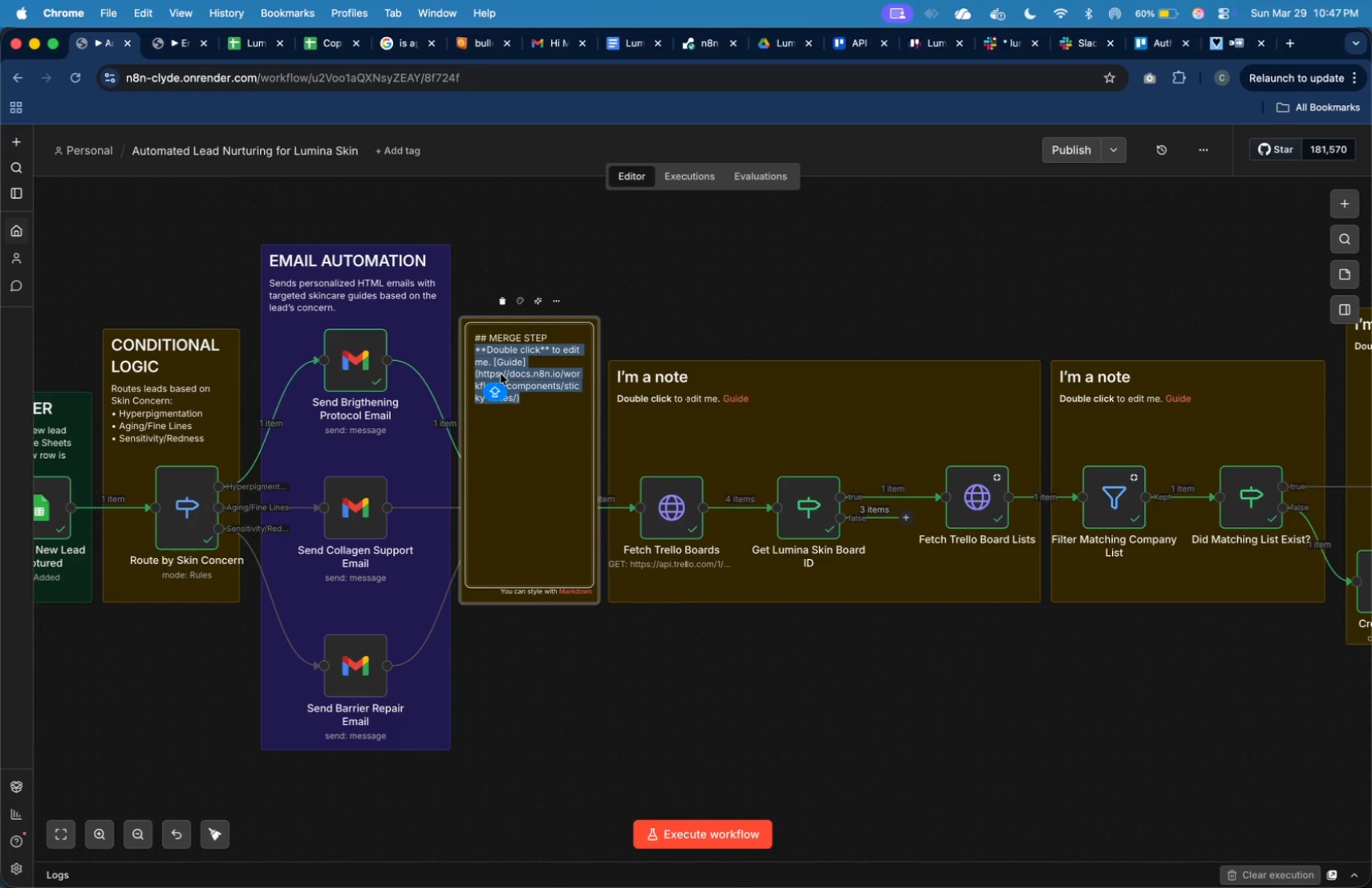 
type(Combnes)
key(Backspace)
key(Backspace)
key(Backspace)
type(ines all branches into a a)
key(Backspace)
type(single workflow for further or)
key(Backspace)
key(Backspace)
type(processing)
 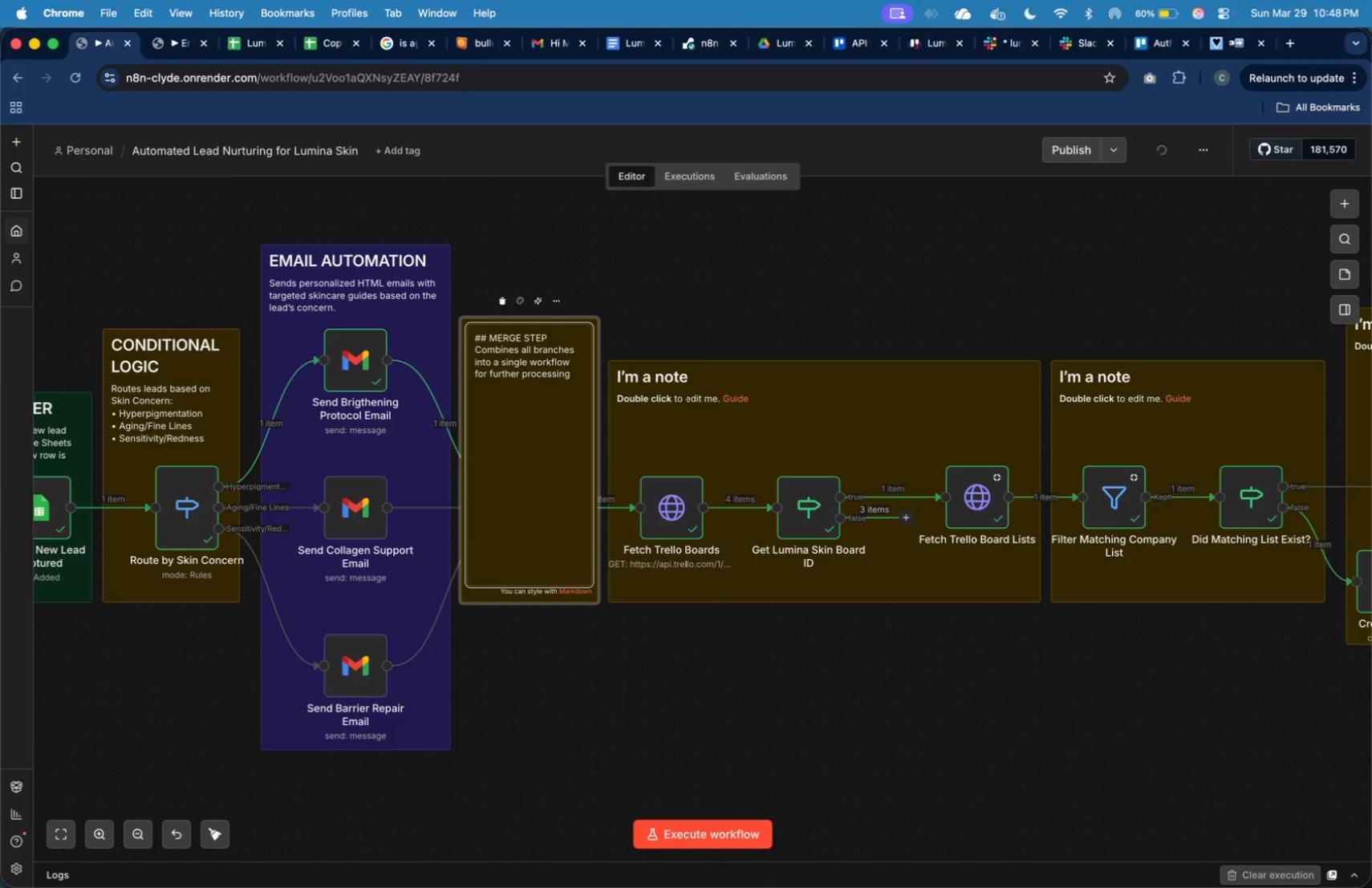 
wait(5.08)
 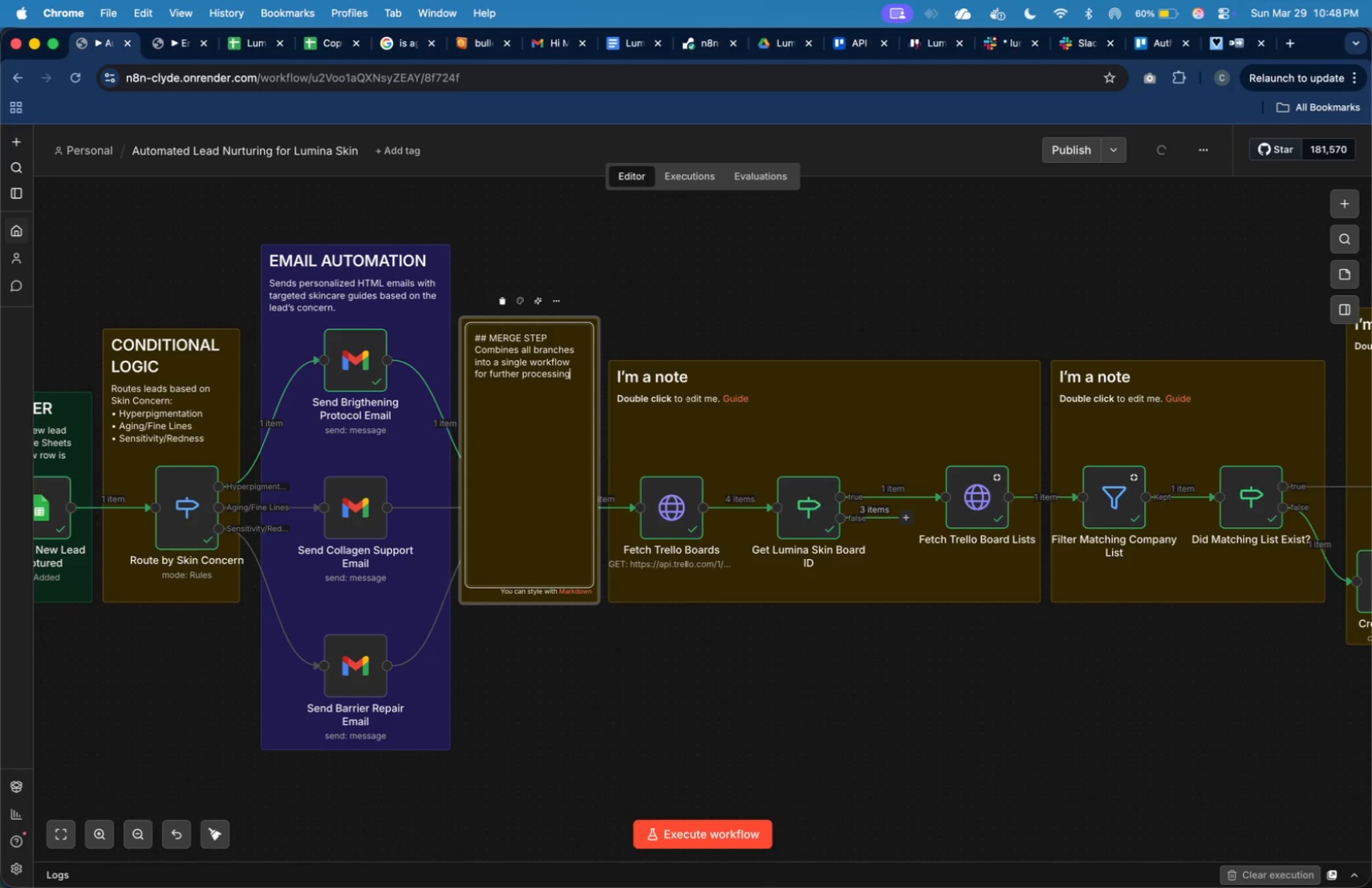 
key(Period)
 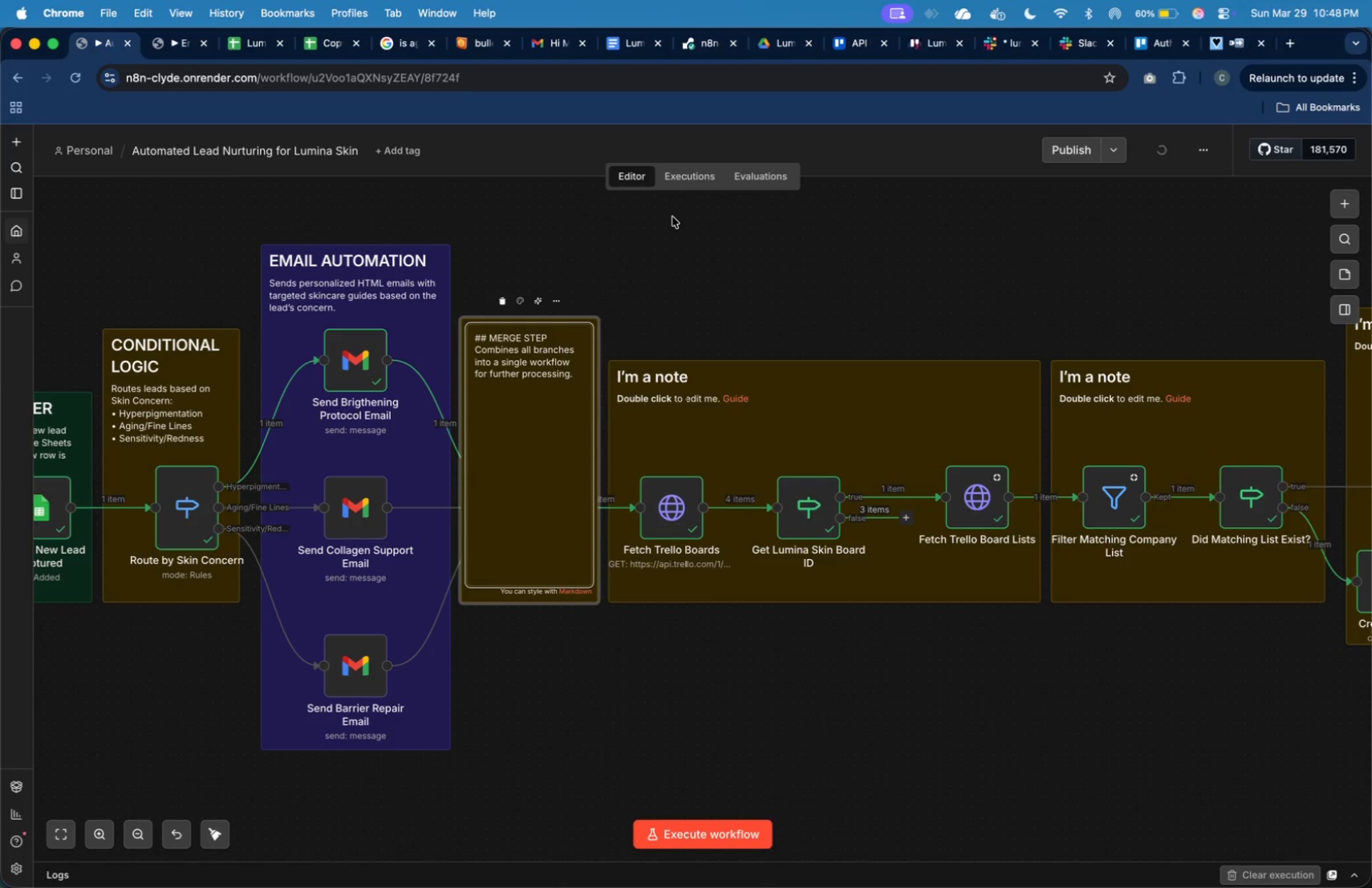 
left_click([688, 270])
 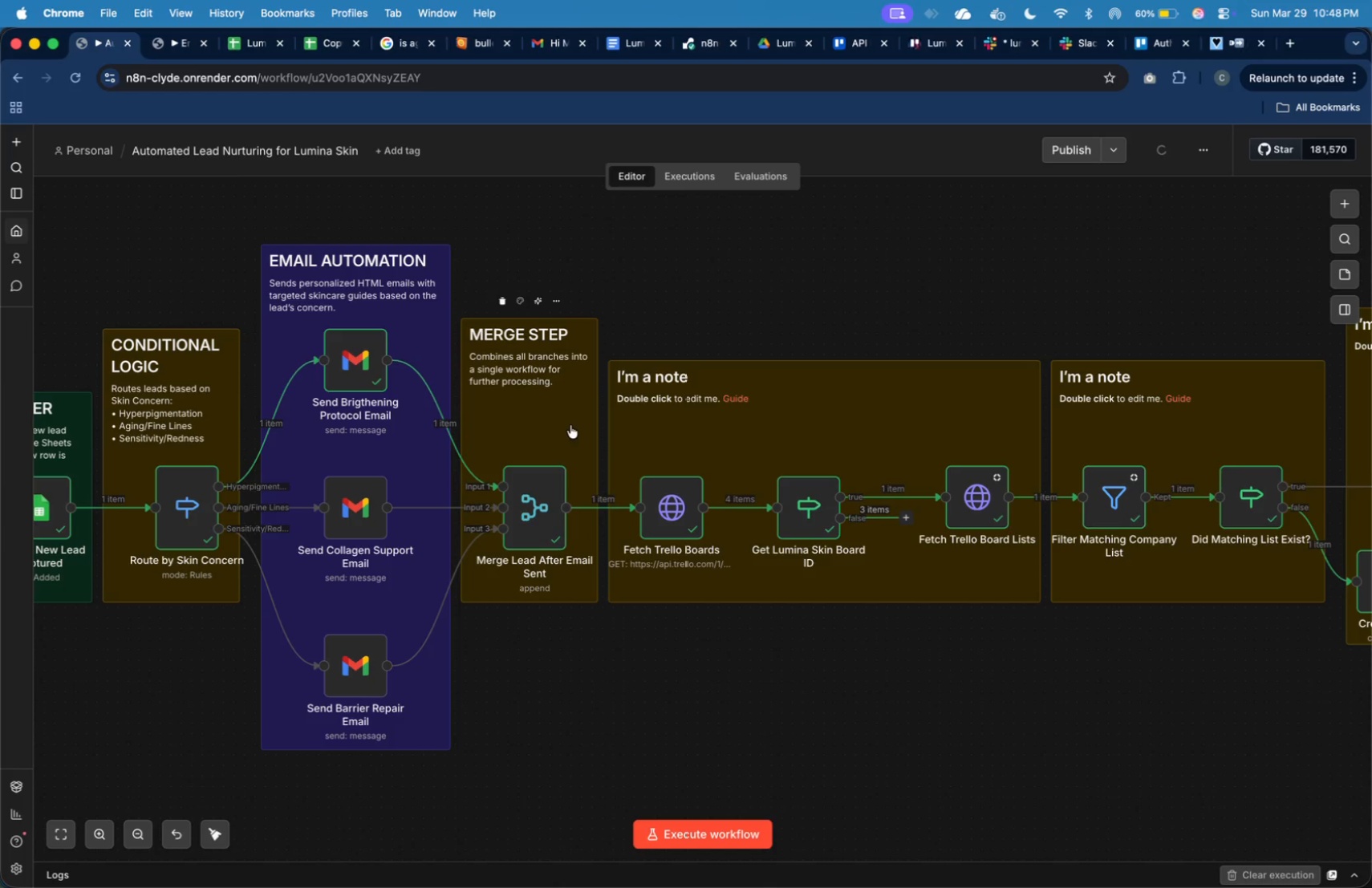 
left_click([566, 424])
 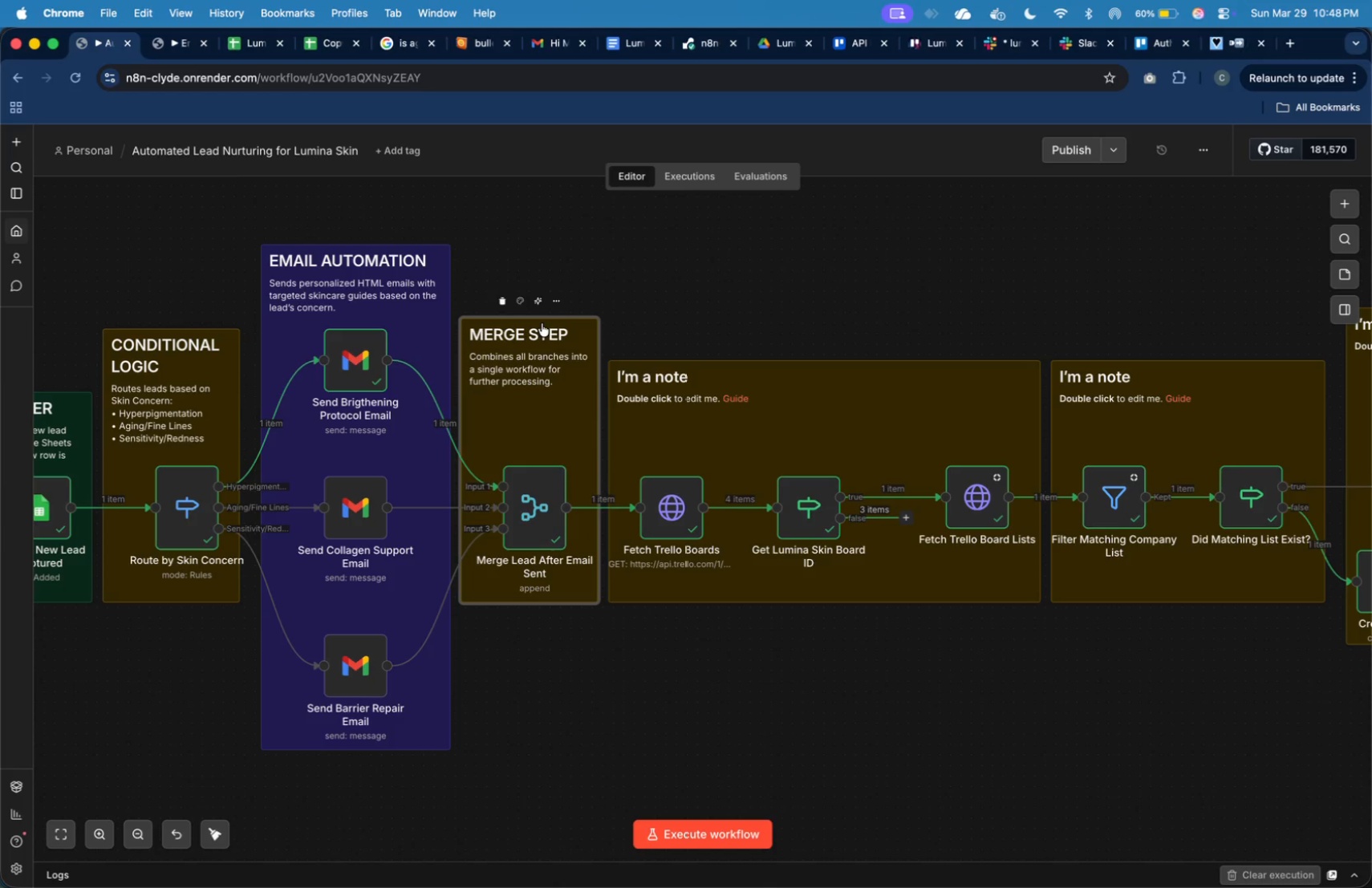 
left_click_drag(start_coordinate=[542, 319], to_coordinate=[548, 360])
 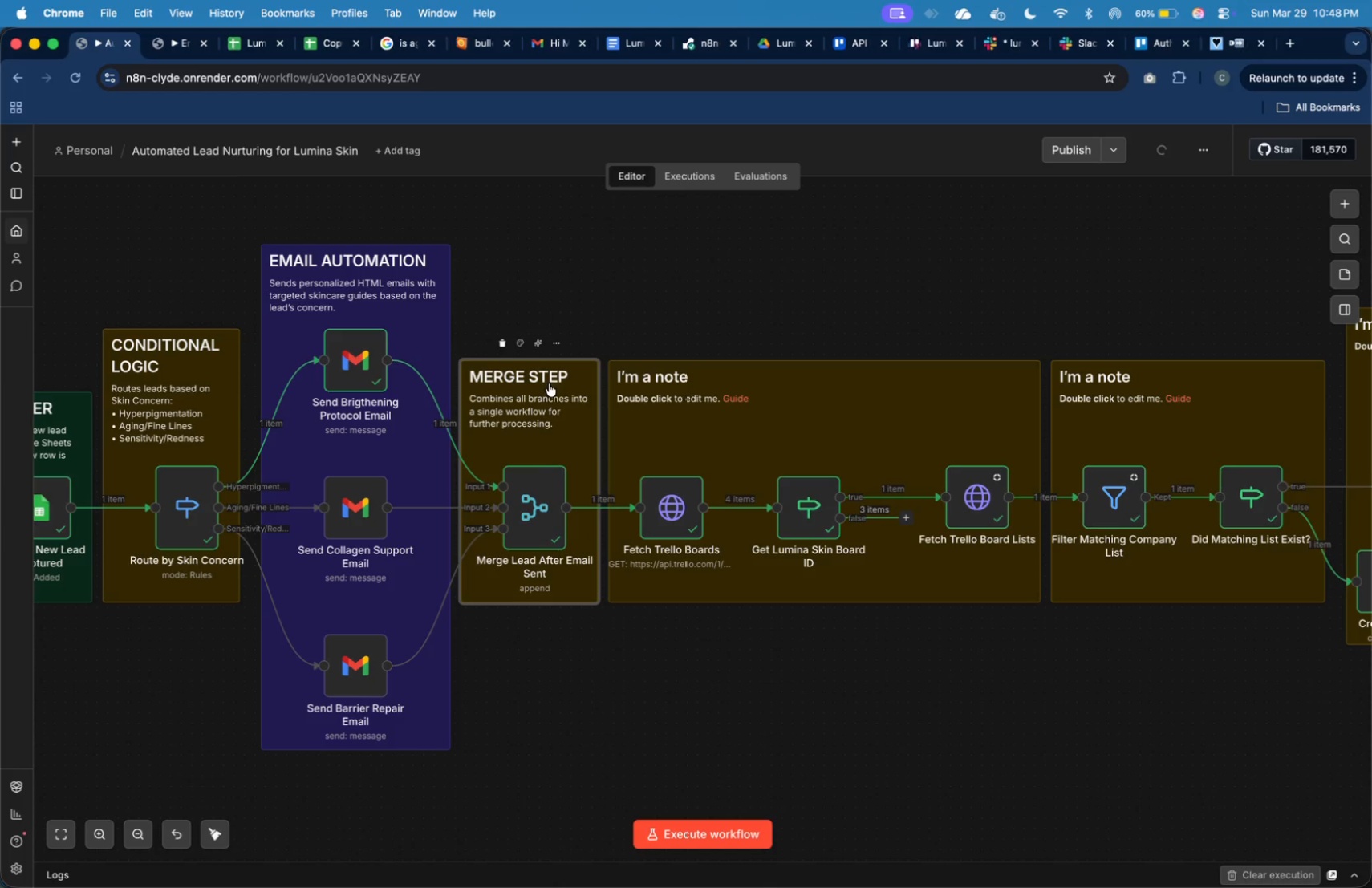 
left_click([524, 345])
 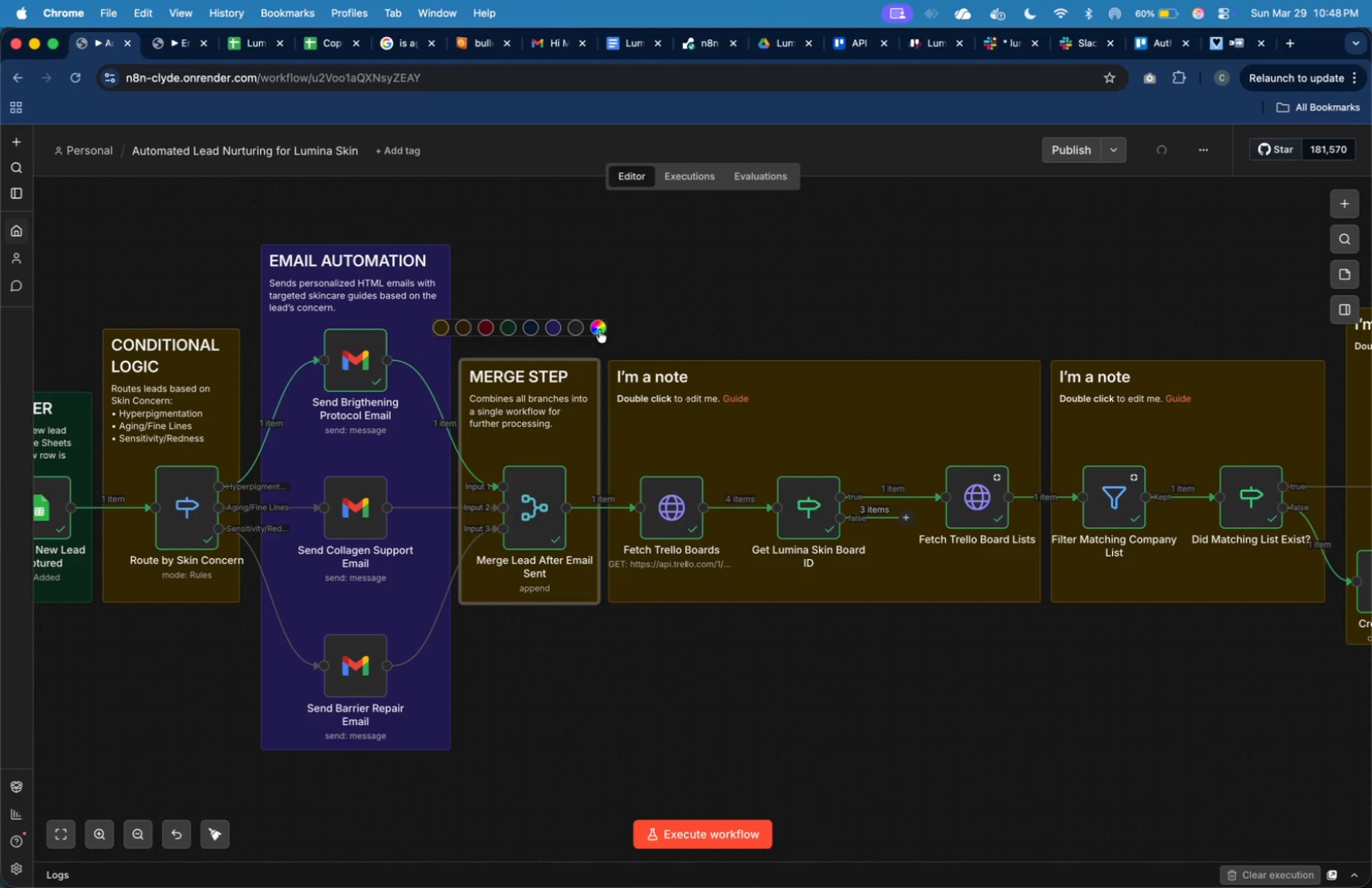 
left_click([599, 330])
 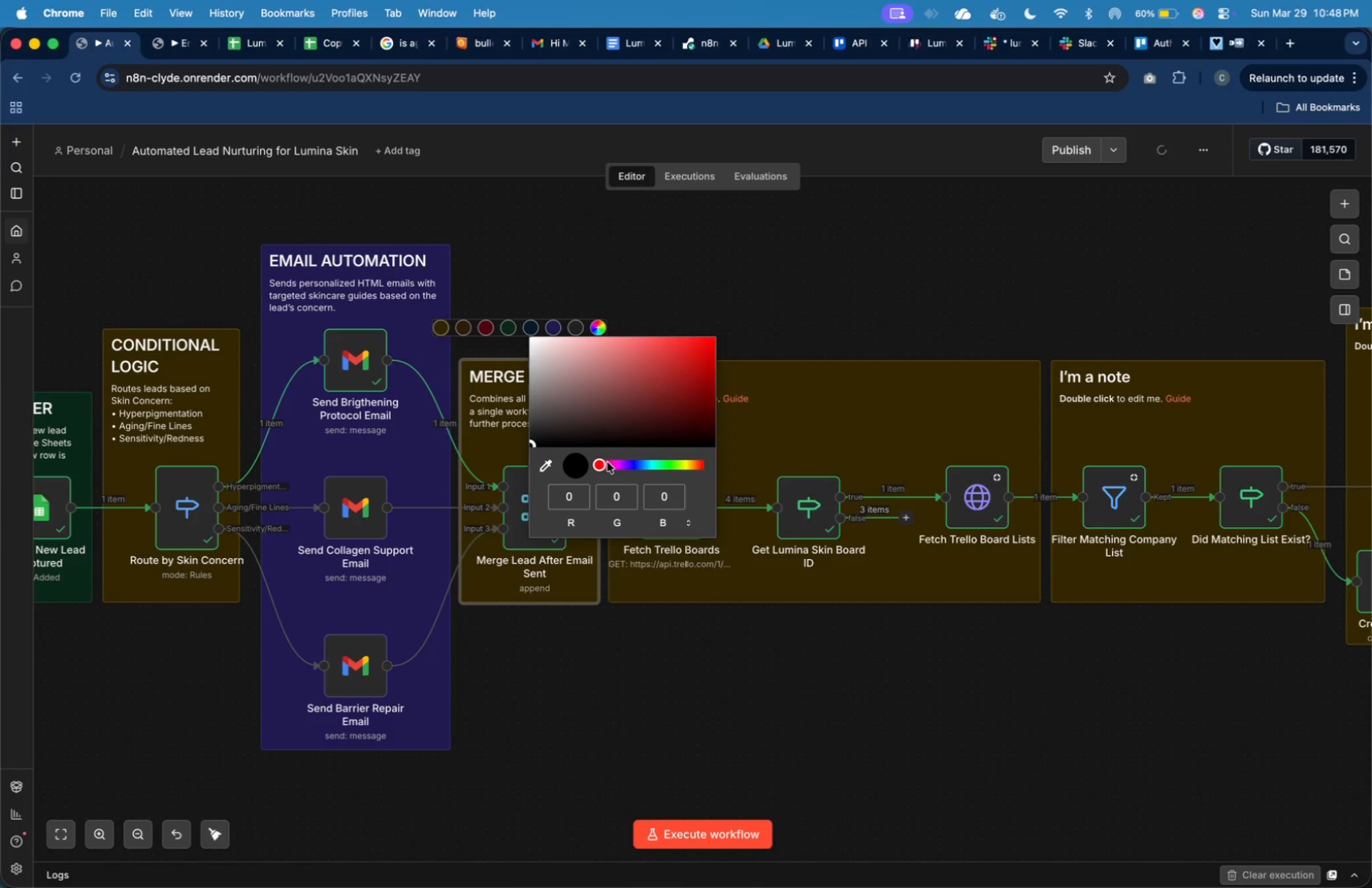 
left_click_drag(start_coordinate=[603, 463], to_coordinate=[619, 468])
 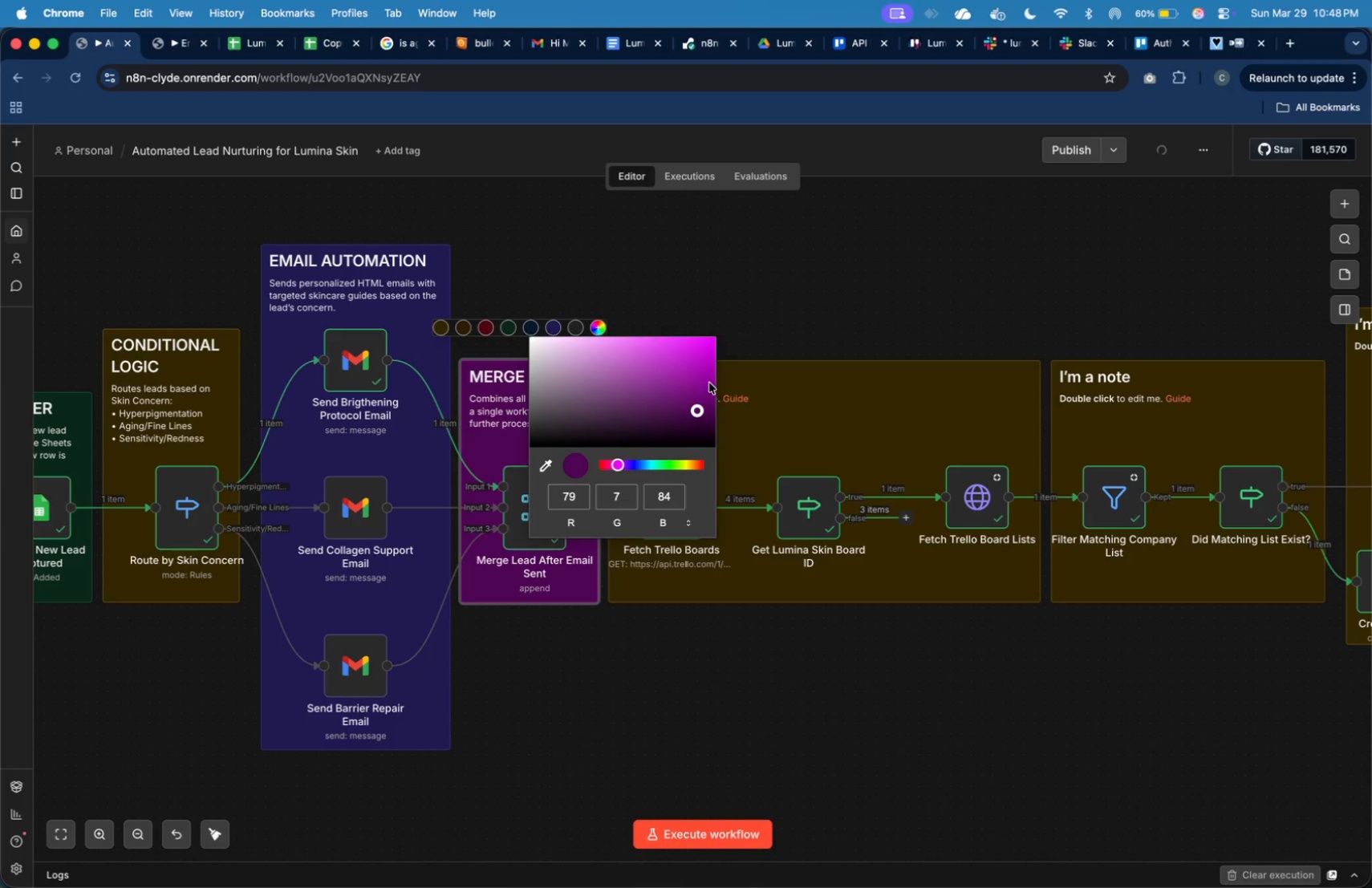 
left_click([746, 304])
 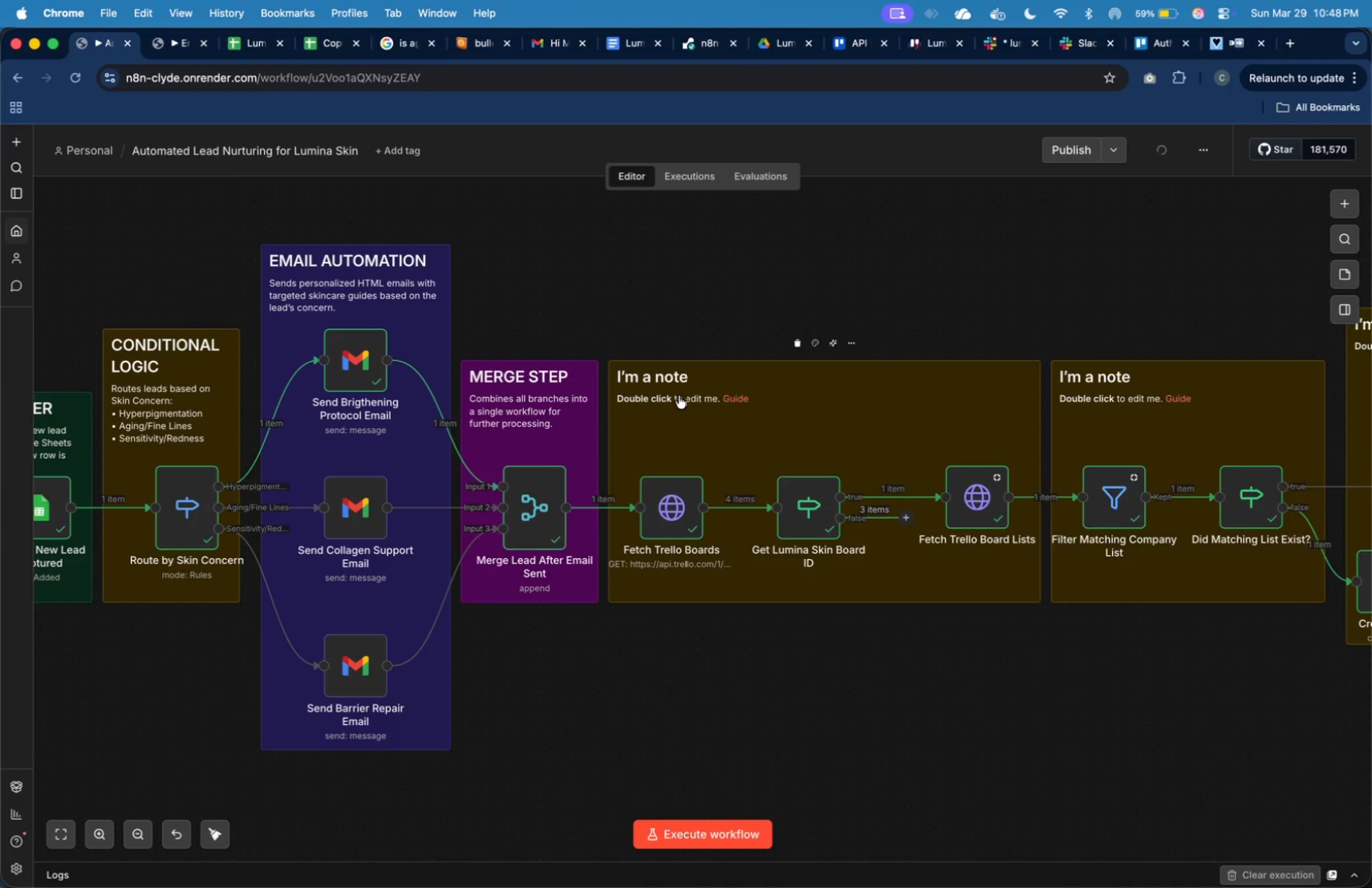 
wait(12.71)
 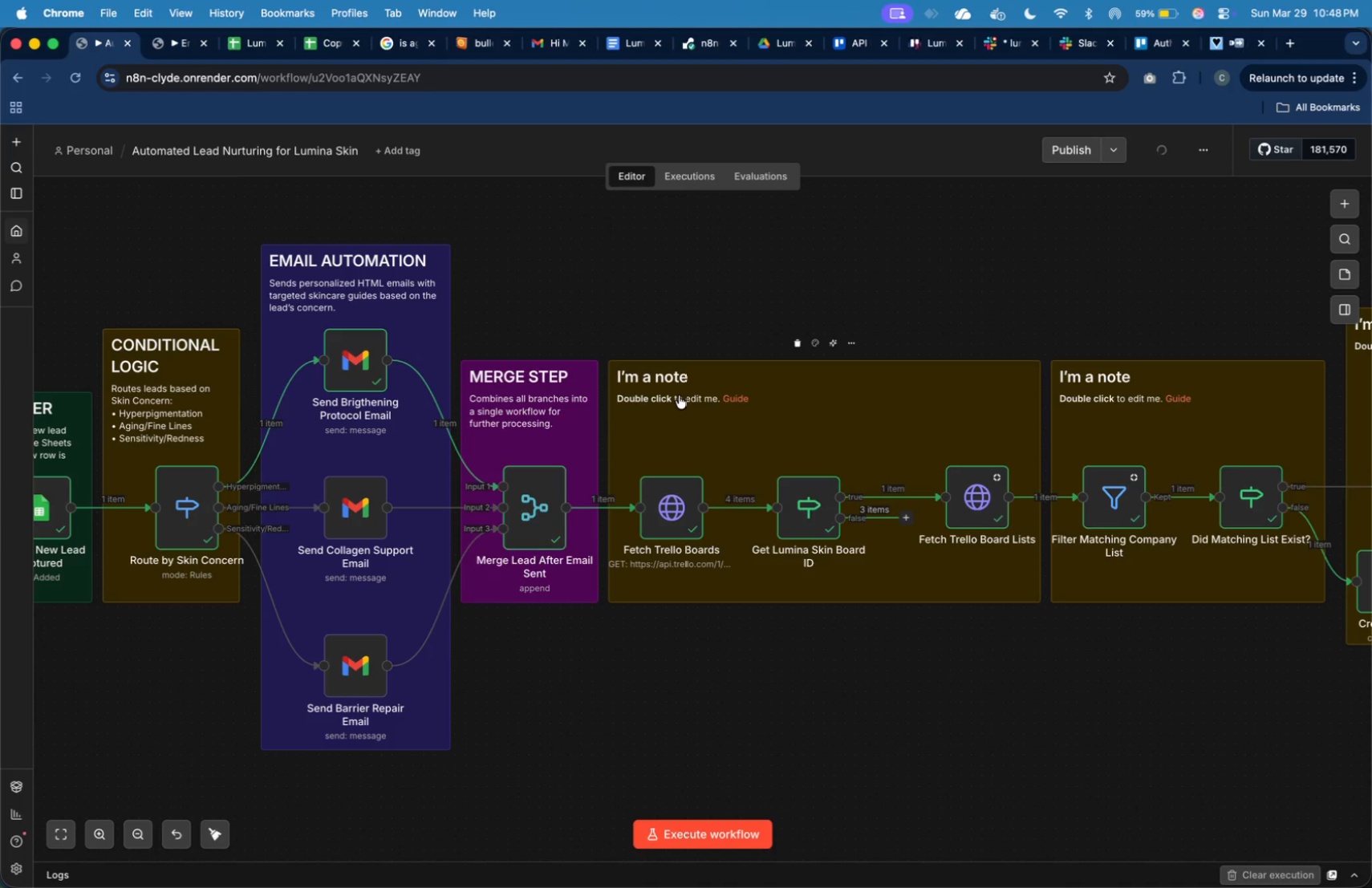 
double_click([662, 381])
 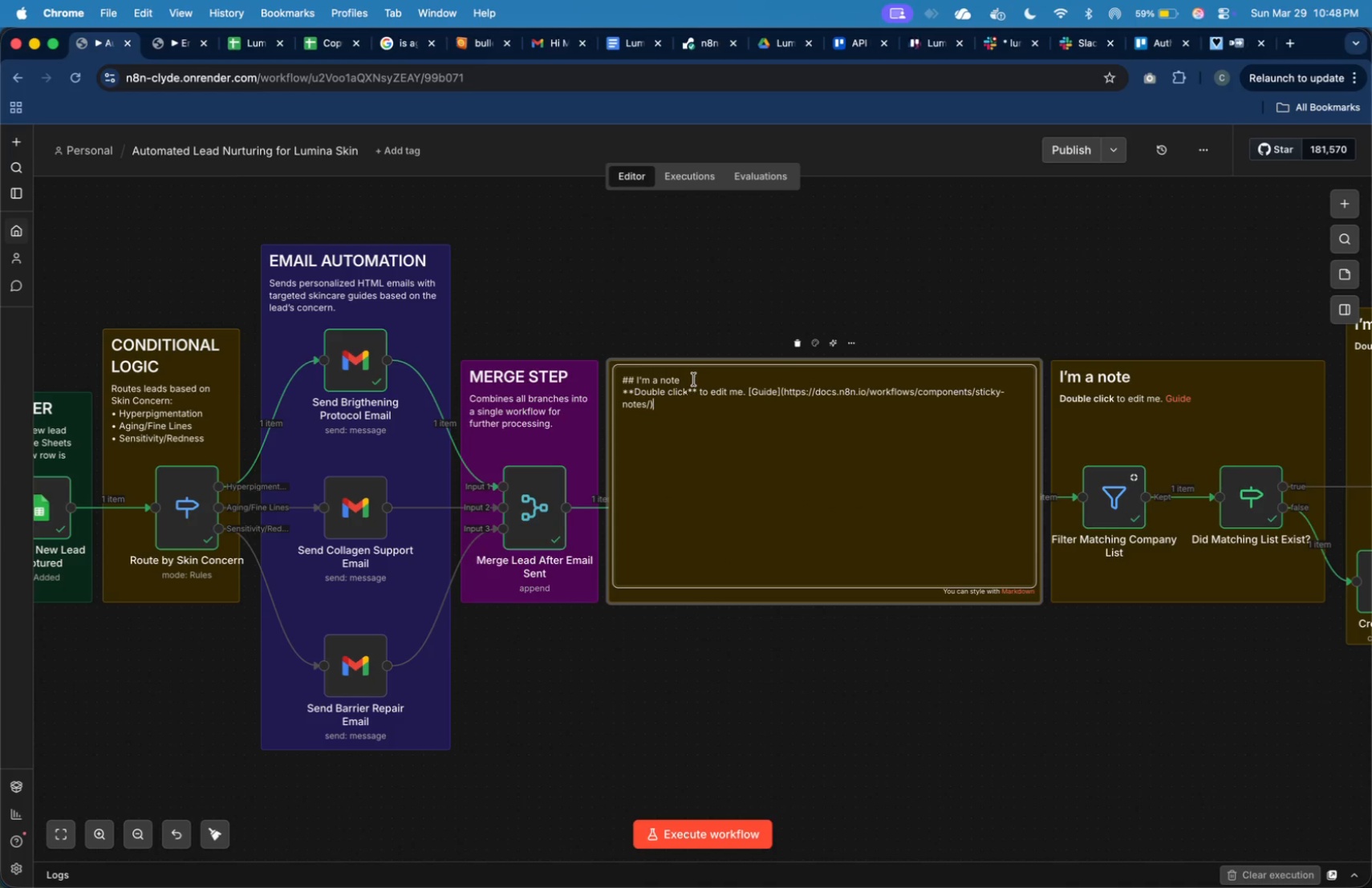 
left_click_drag(start_coordinate=[694, 379], to_coordinate=[638, 381])
 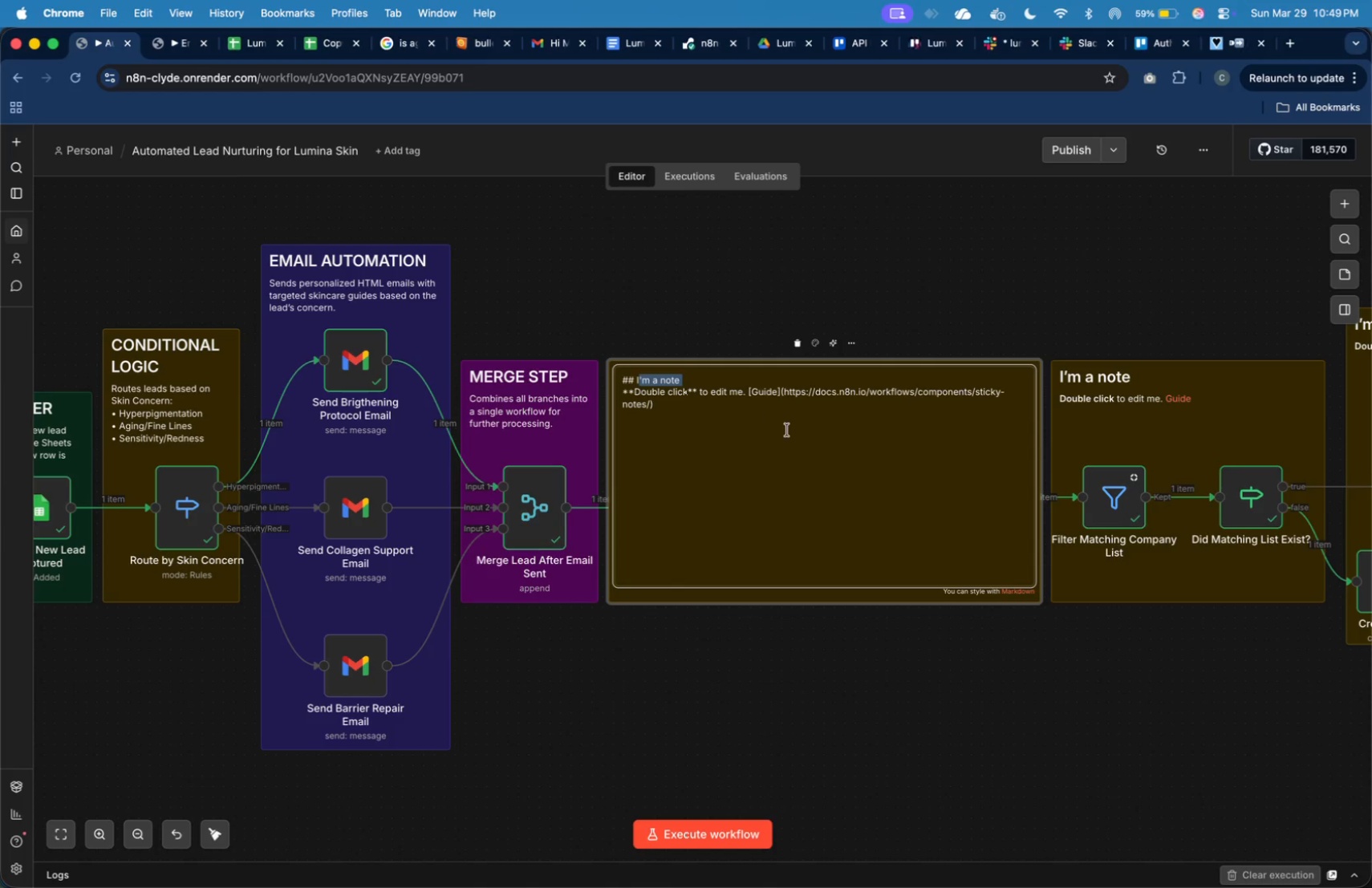 
key(Backspace)
key(Backspace)
type(Trell)
 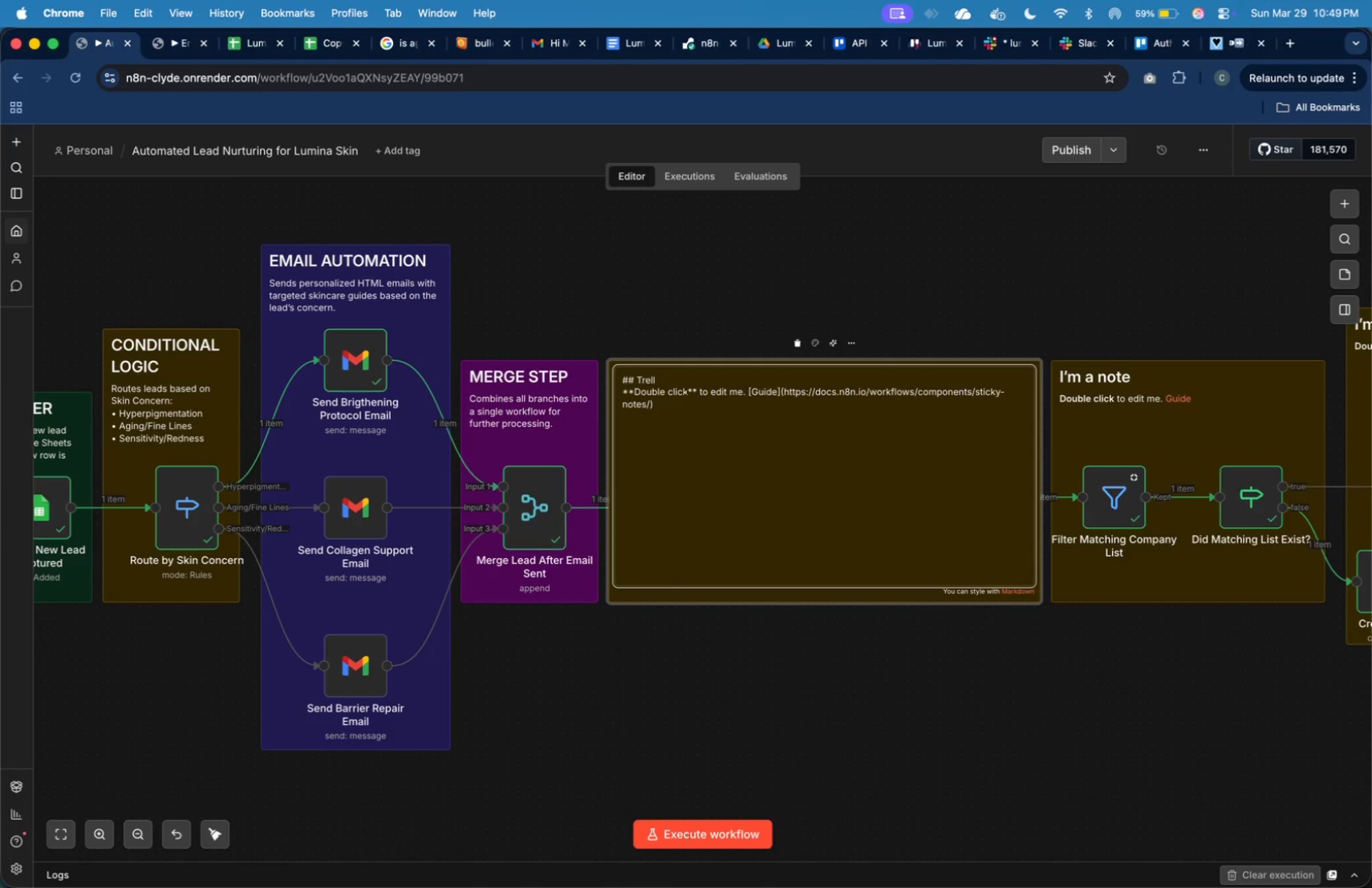 
key(Backspace)
key(Backspace)
key(Backspace)
key(Backspace)
key(Backspace)
type(DATA T)
key(Backspace)
type(RETRIEVAL)
 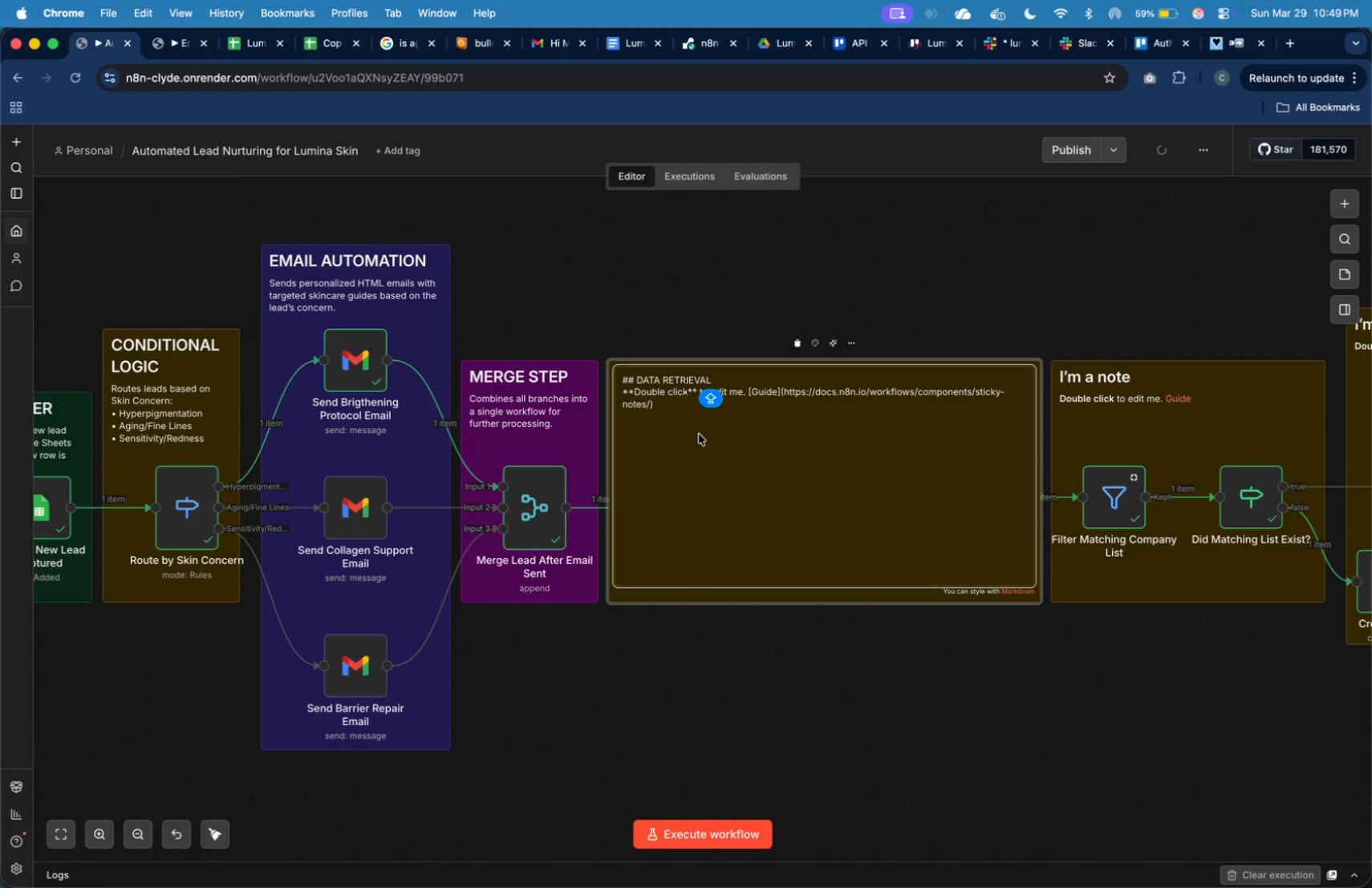 
left_click([677, 416])
 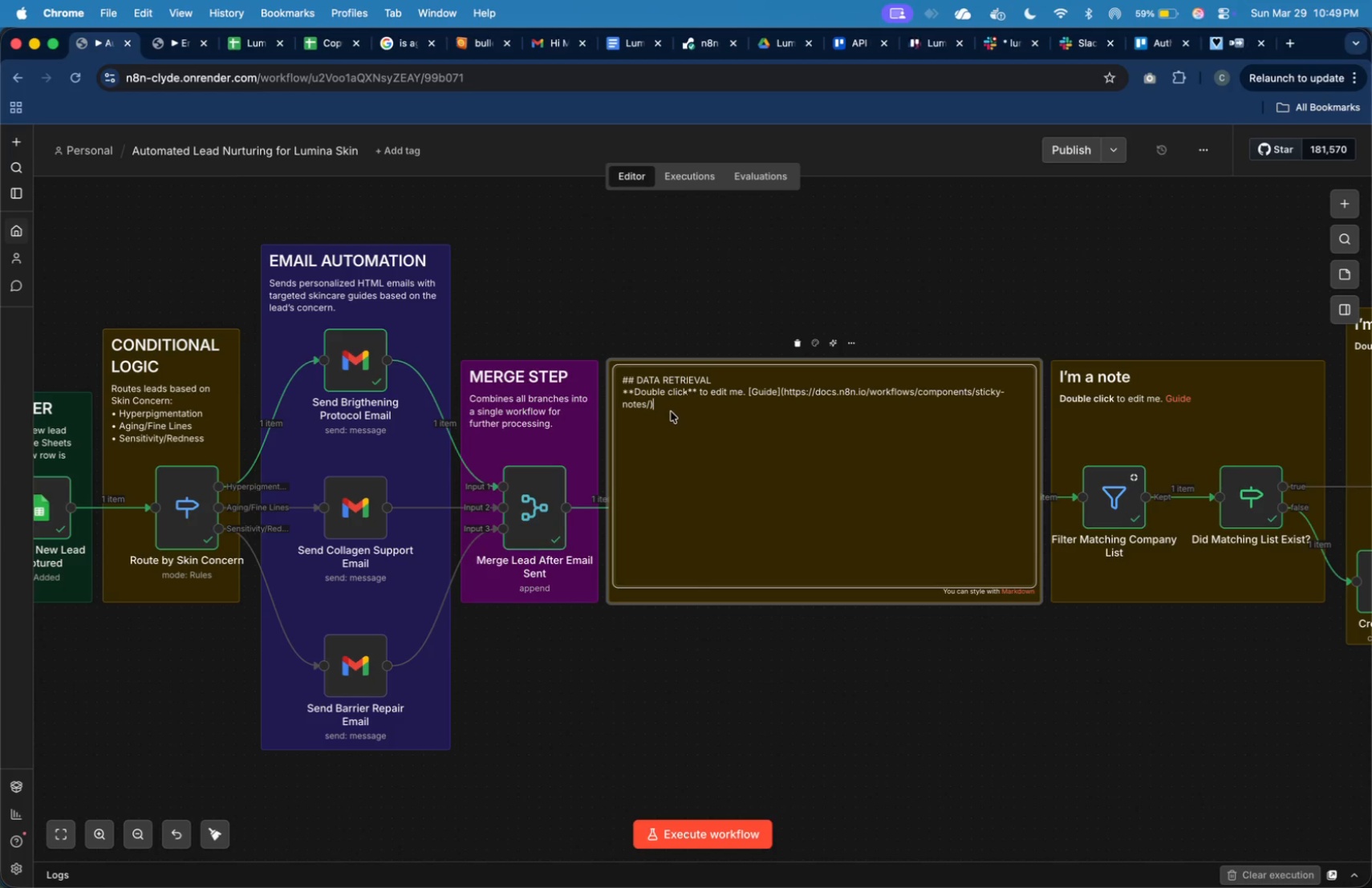 
left_click_drag(start_coordinate=[671, 412], to_coordinate=[624, 393])
 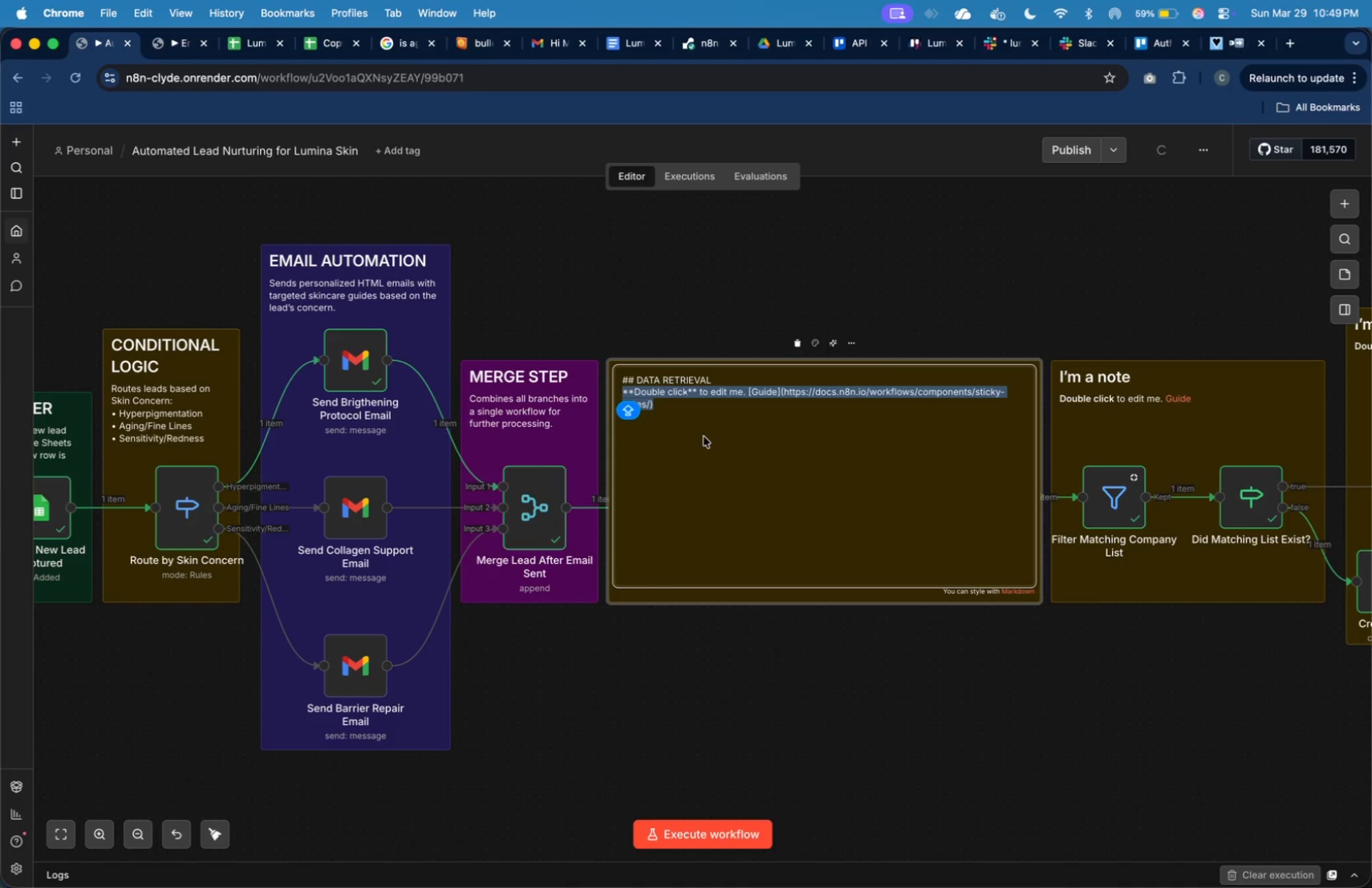 
key(Backspace)
 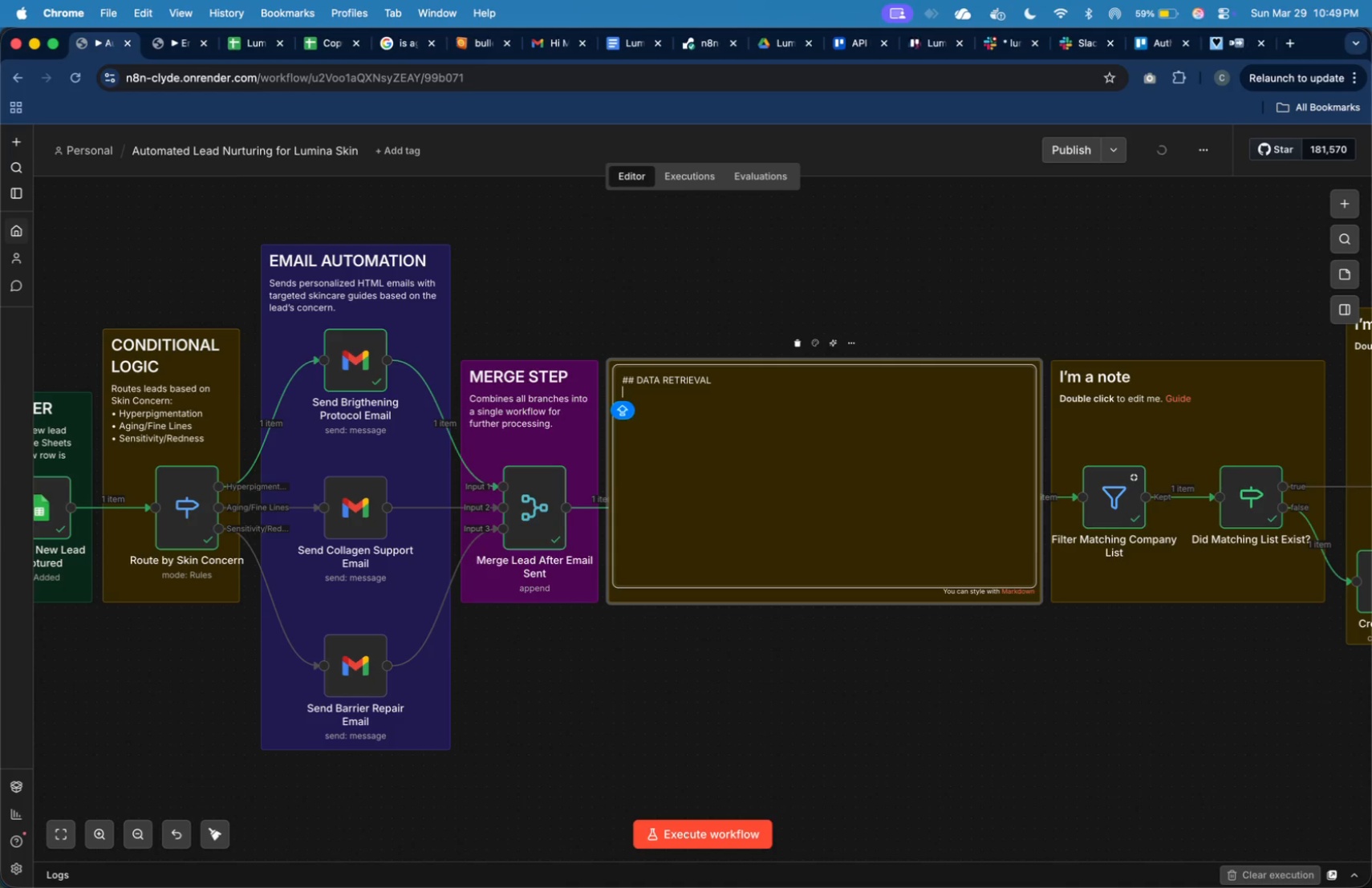 
type(Fetches)
 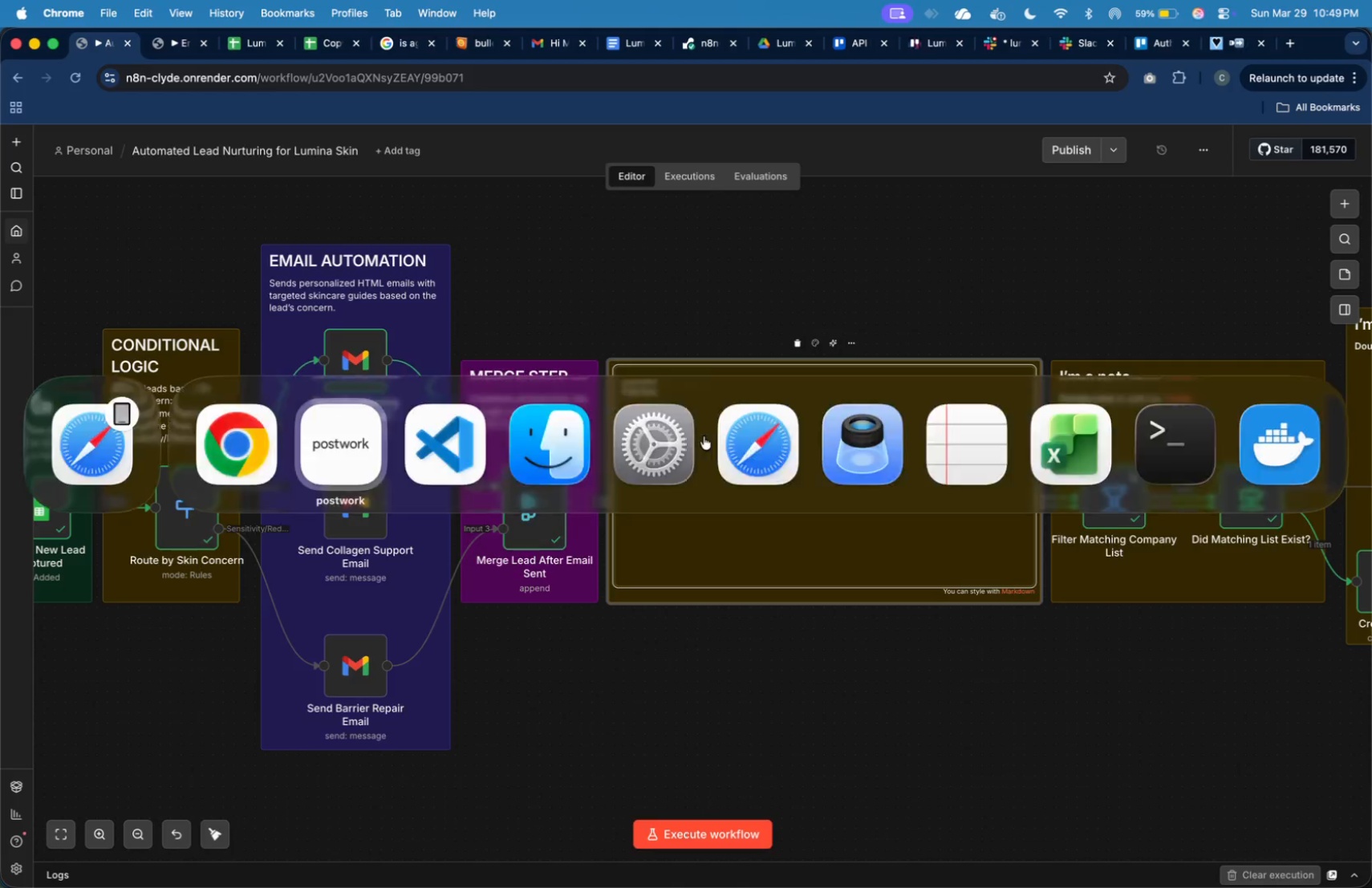 
 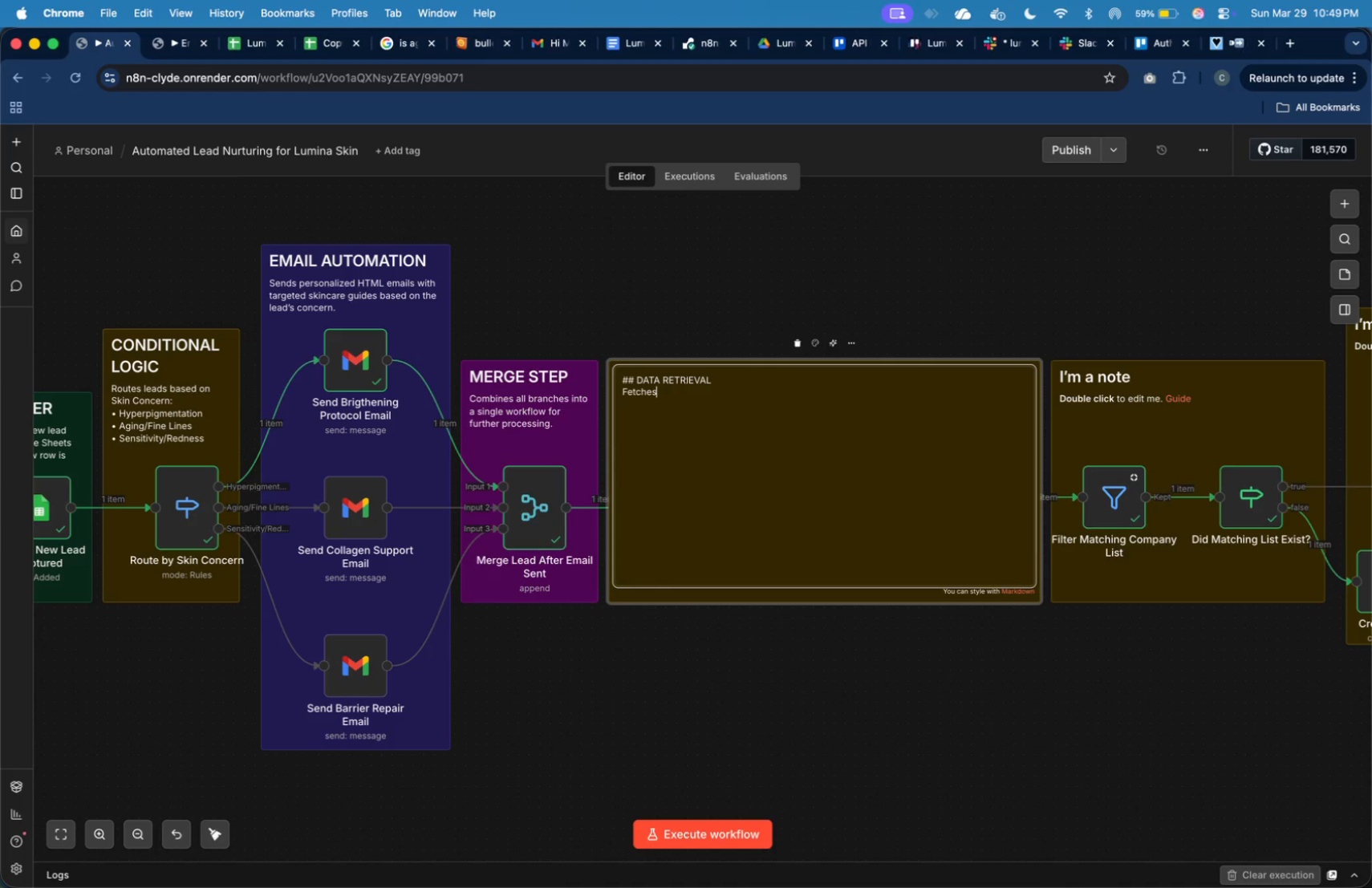 
key(Meta+CommandLeft)
 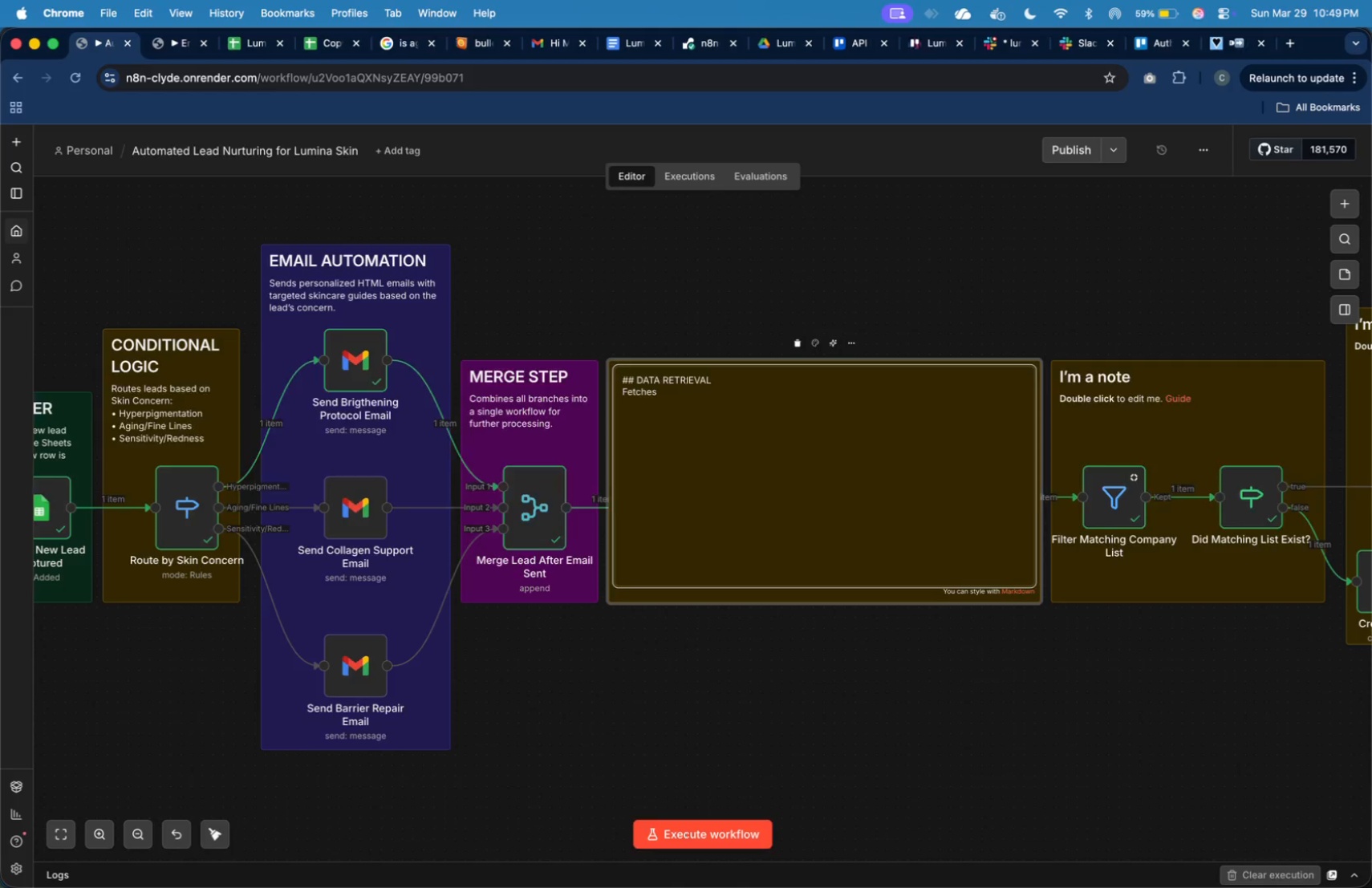 
key(Meta+Tab)